 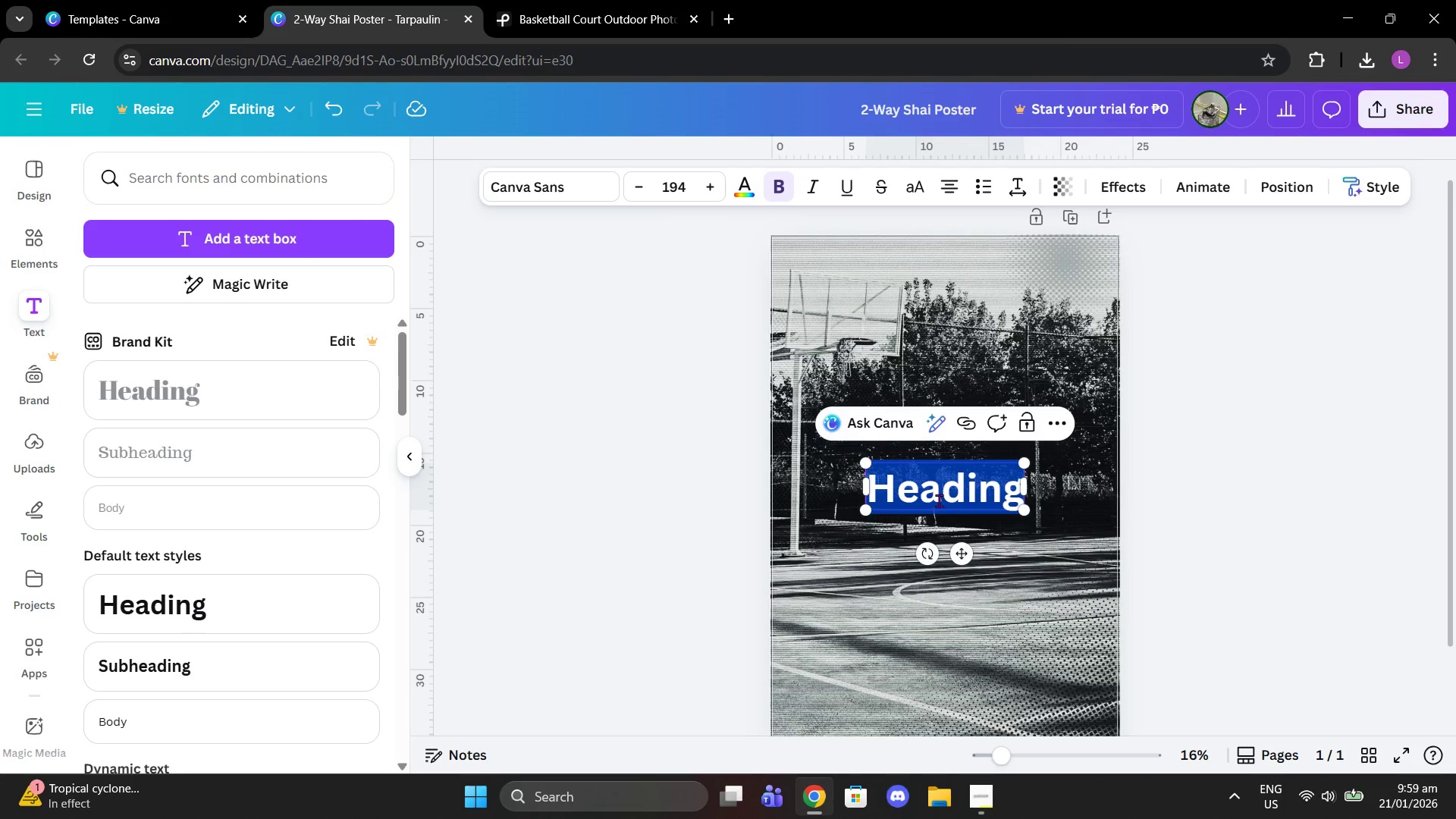 
key(Control+Shift+V)
 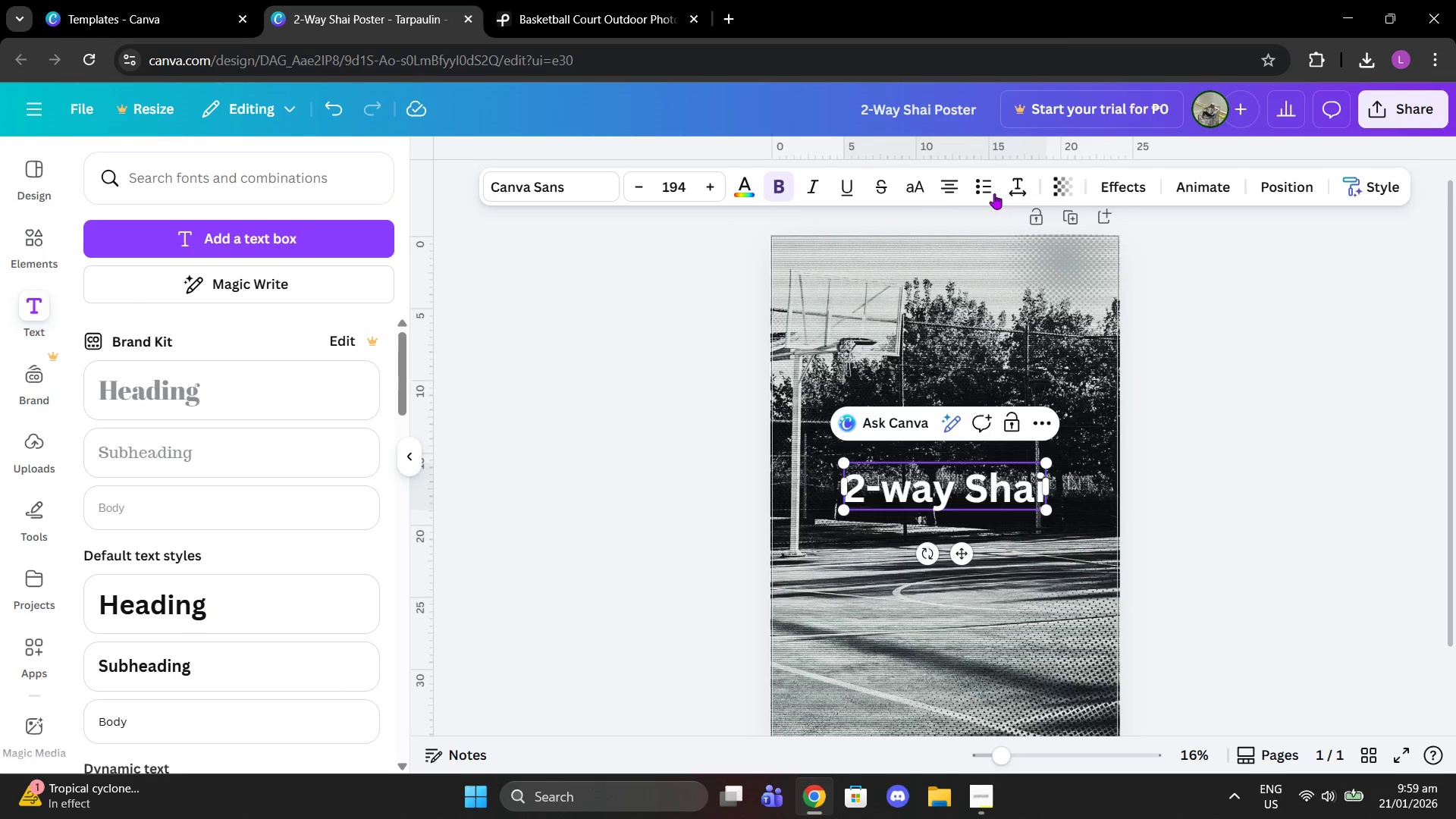 
left_click([918, 193])
 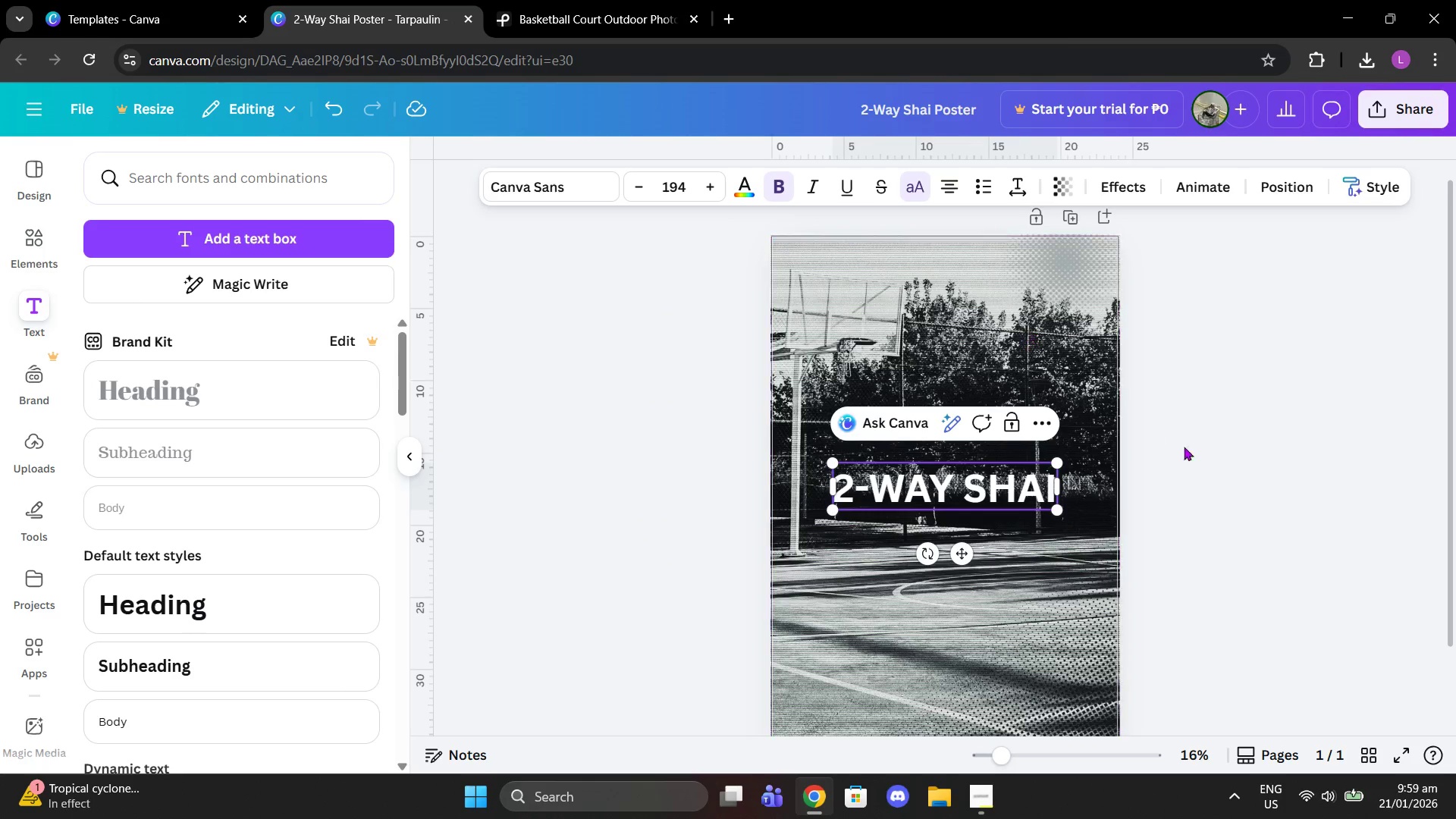 
left_click([1208, 453])
 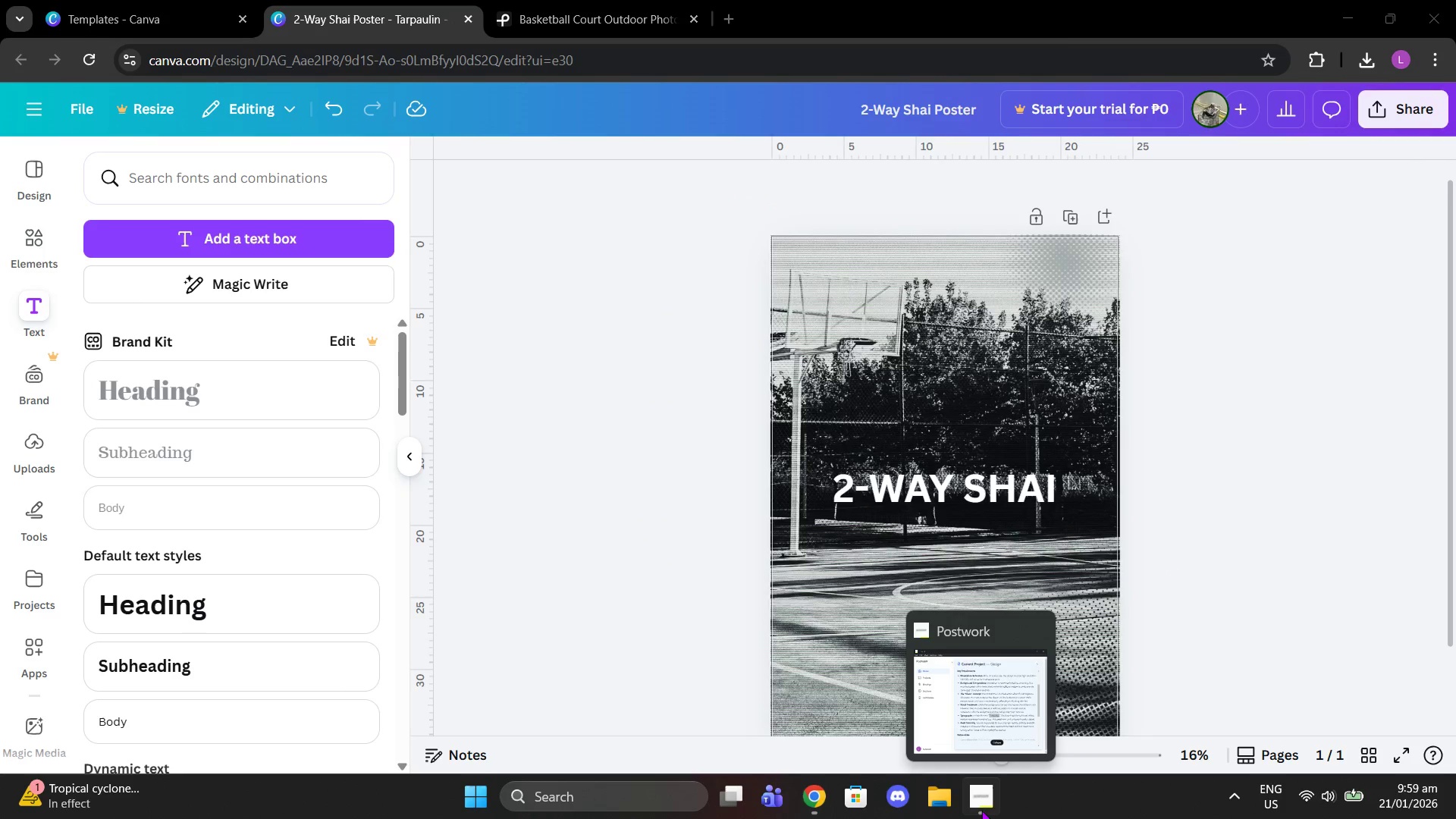 
left_click([986, 802])